 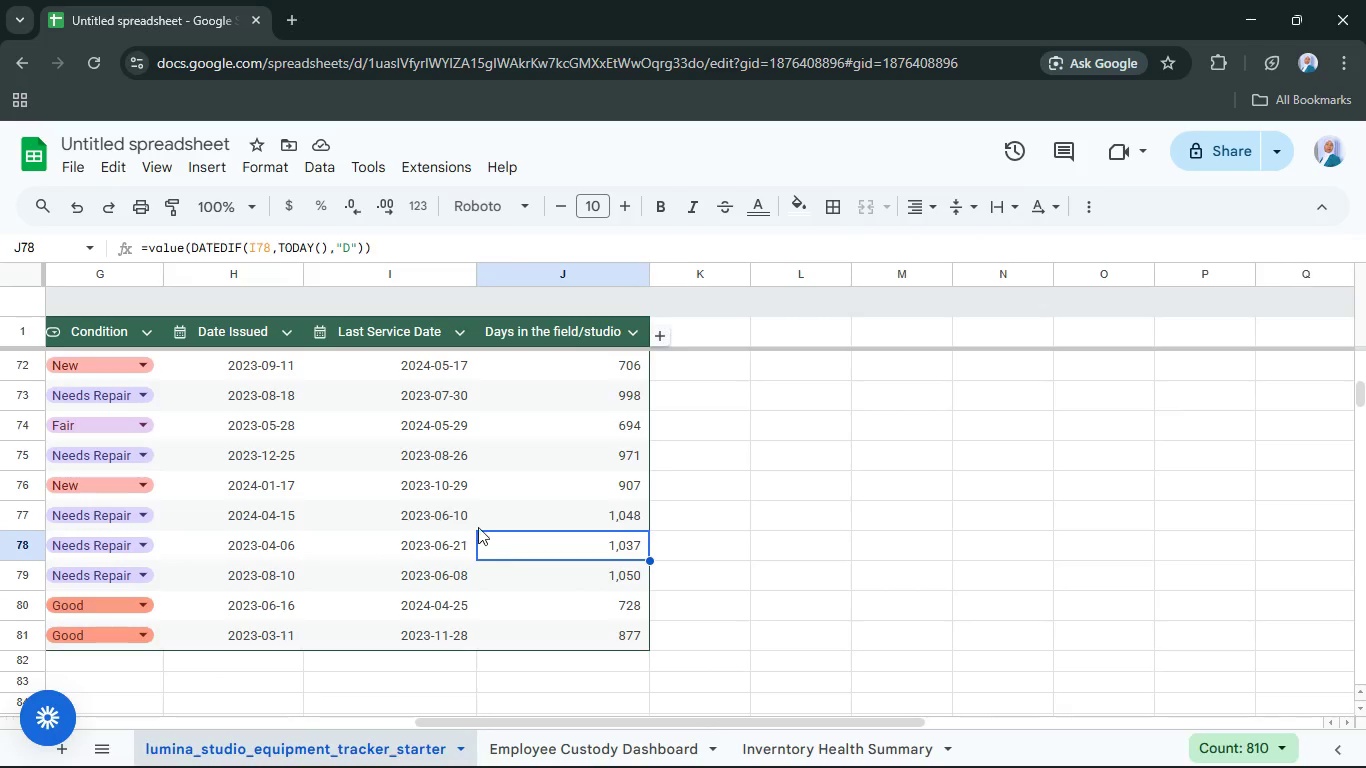 
scroll: coordinate [434, 476], scroll_direction: up, amount: 12.0
 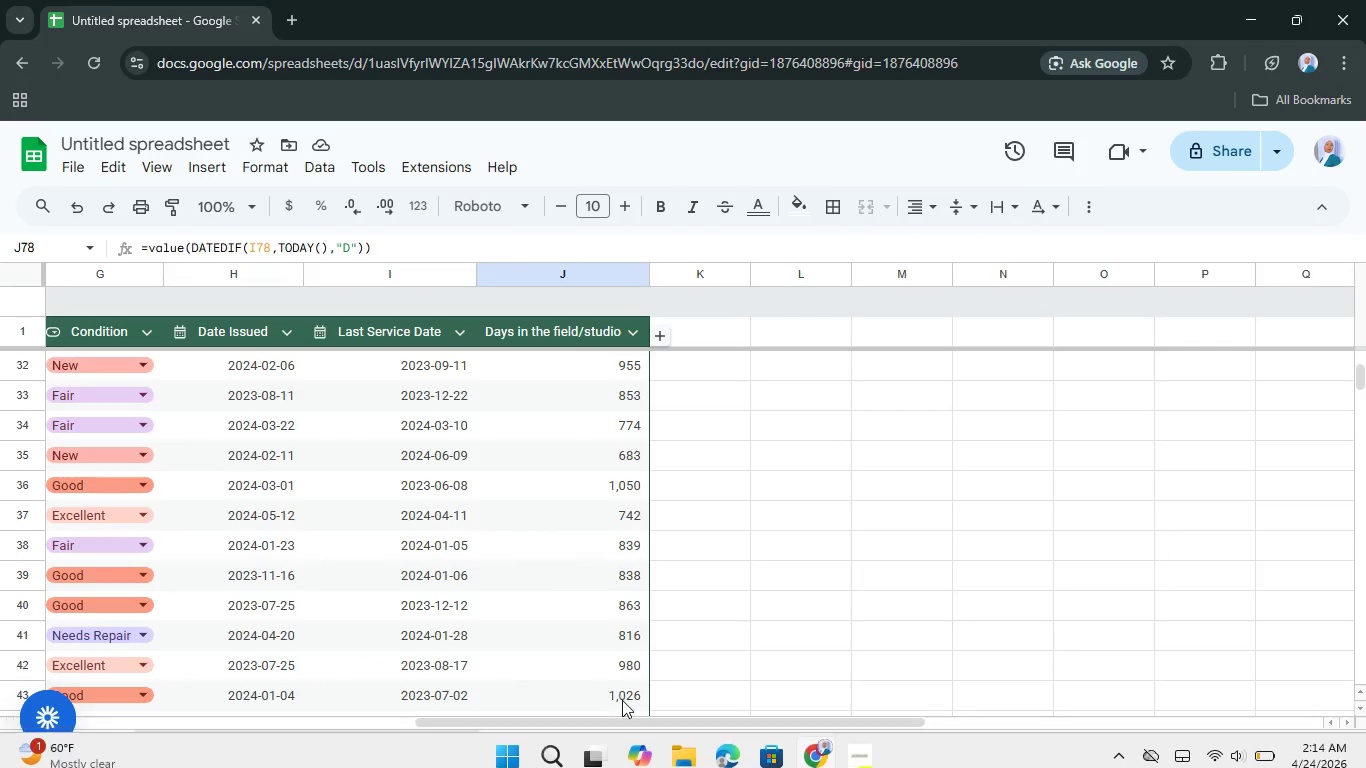 
left_click_drag(start_coordinate=[619, 719], to_coordinate=[168, 682])
 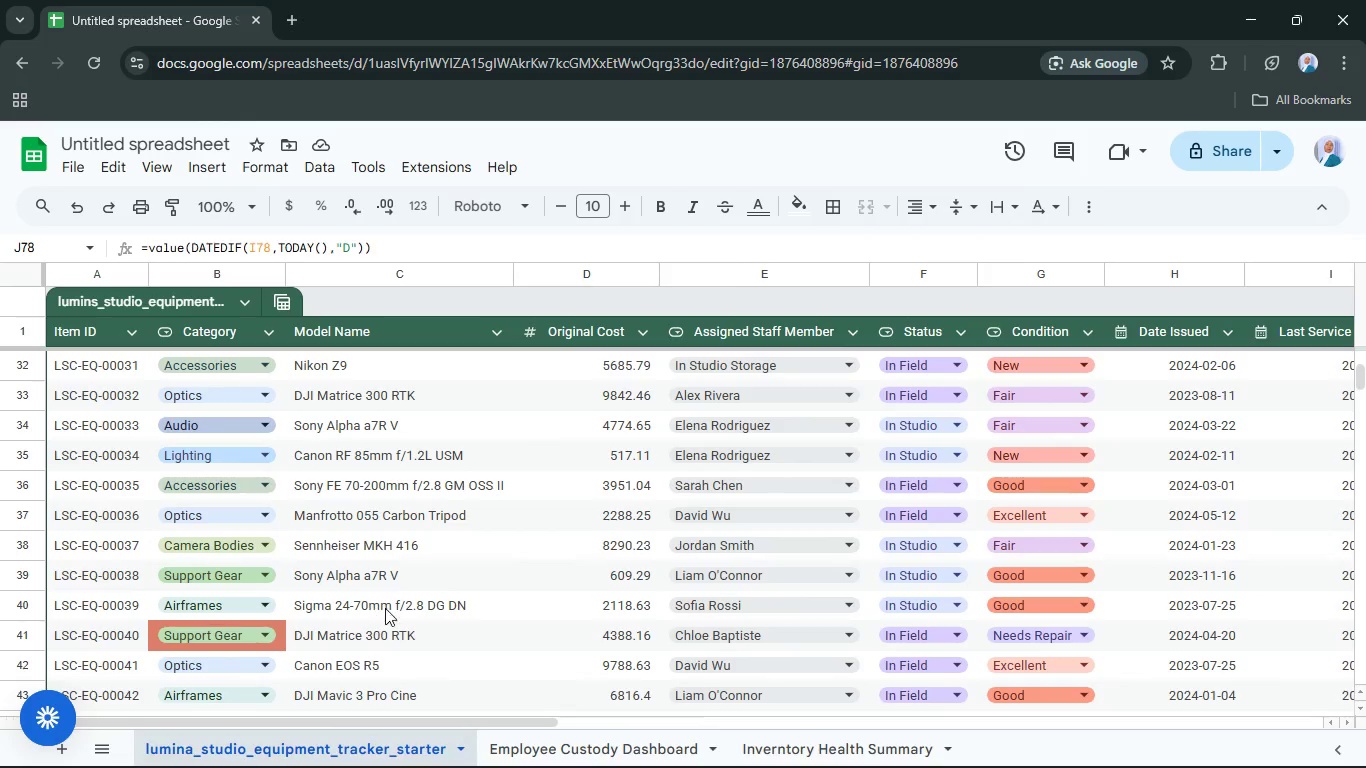 
scroll: coordinate [424, 590], scroll_direction: up, amount: 15.0
 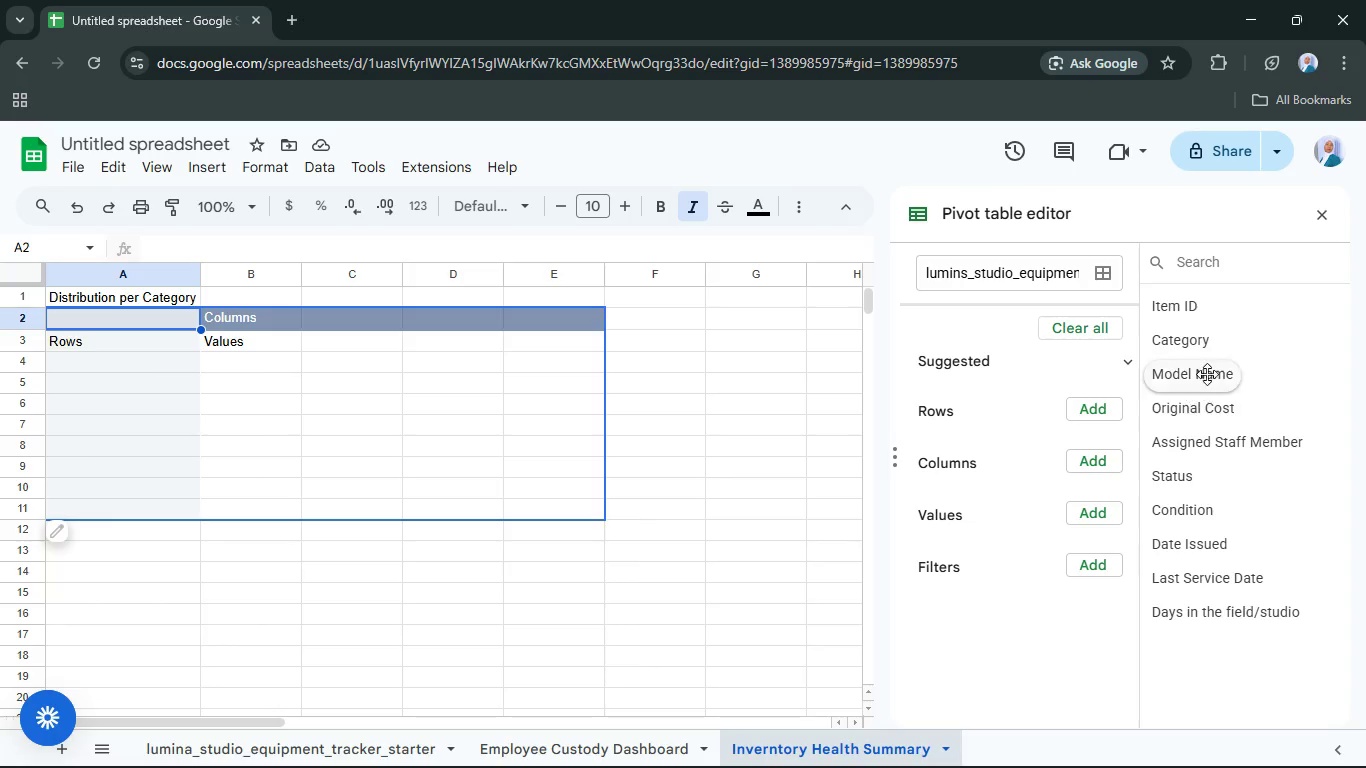 
left_click_drag(start_coordinate=[1178, 351], to_coordinate=[986, 467])
 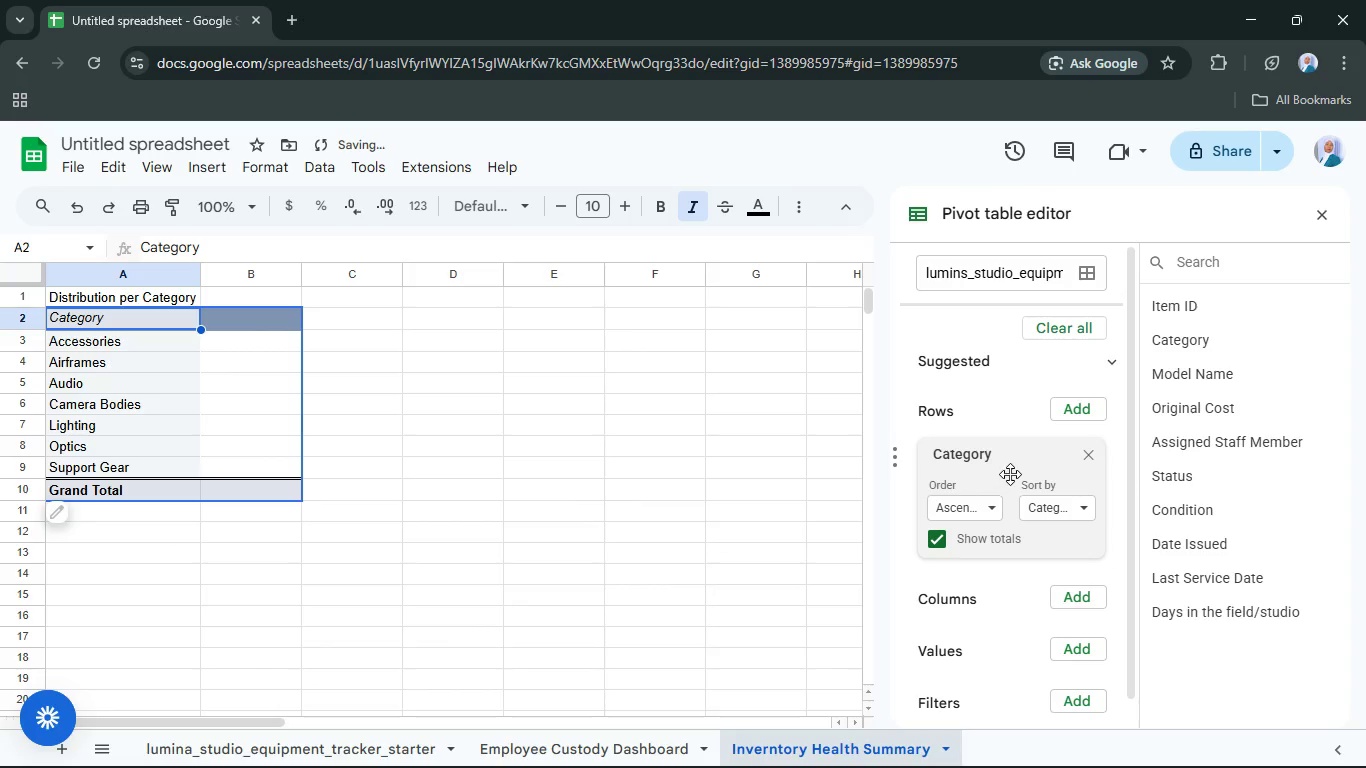 
scroll: coordinate [1067, 516], scroll_direction: down, amount: 4.0
 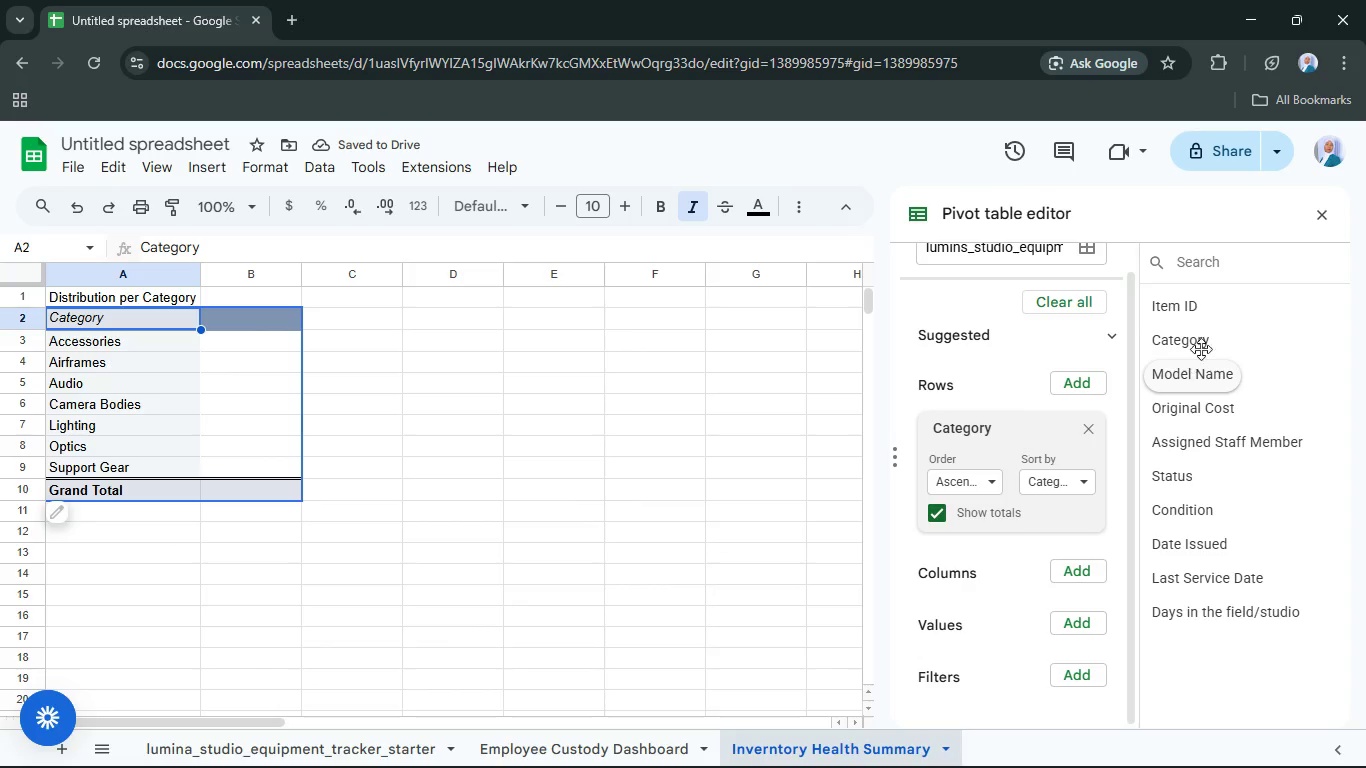 
left_click_drag(start_coordinate=[1201, 342], to_coordinate=[974, 679])
 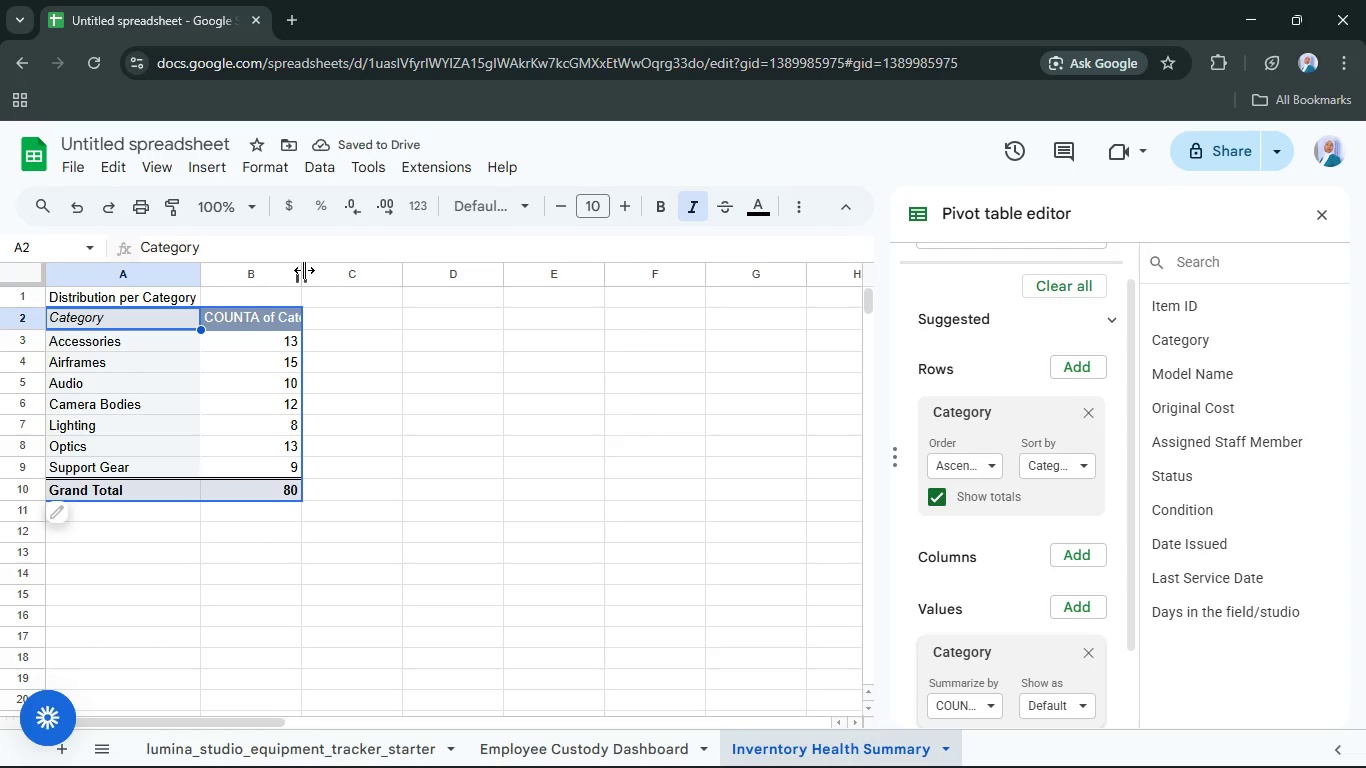 
double_click([303, 270])
 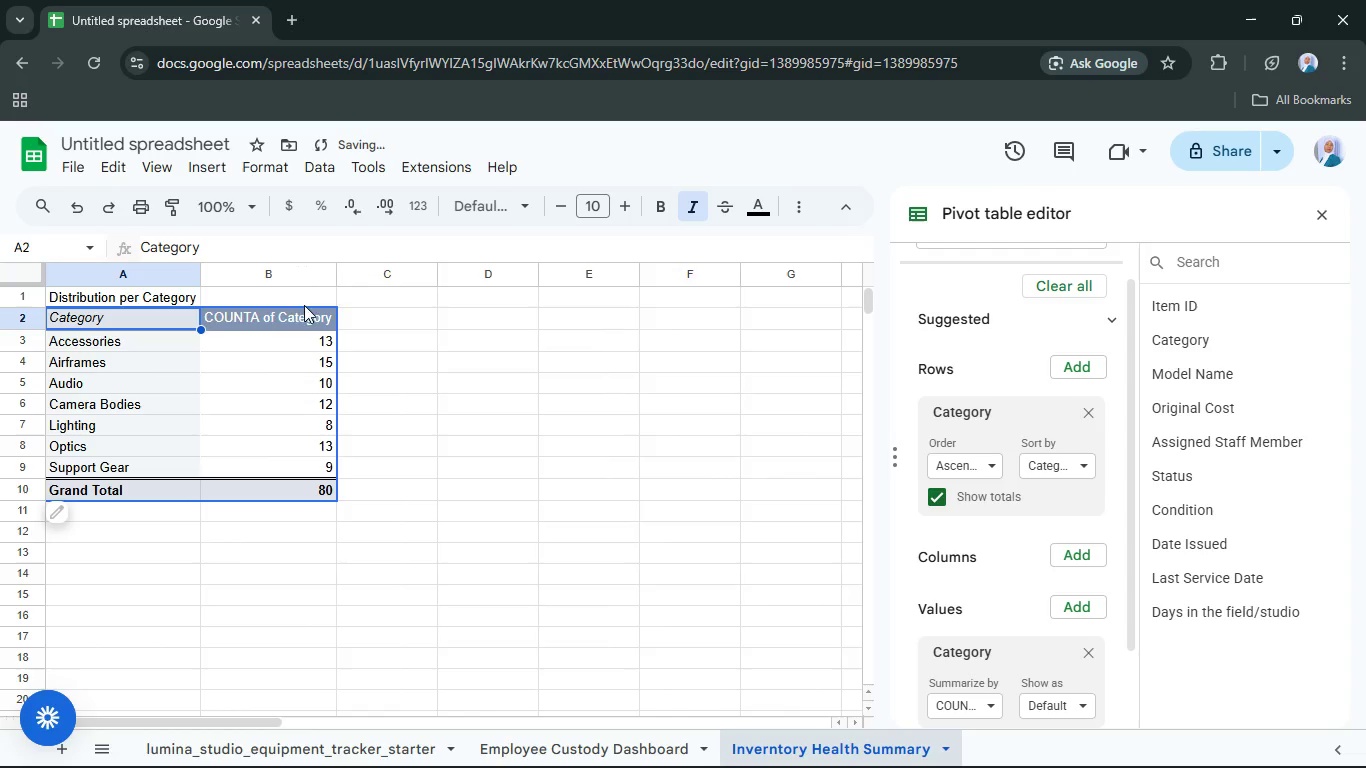 
left_click([301, 320])
 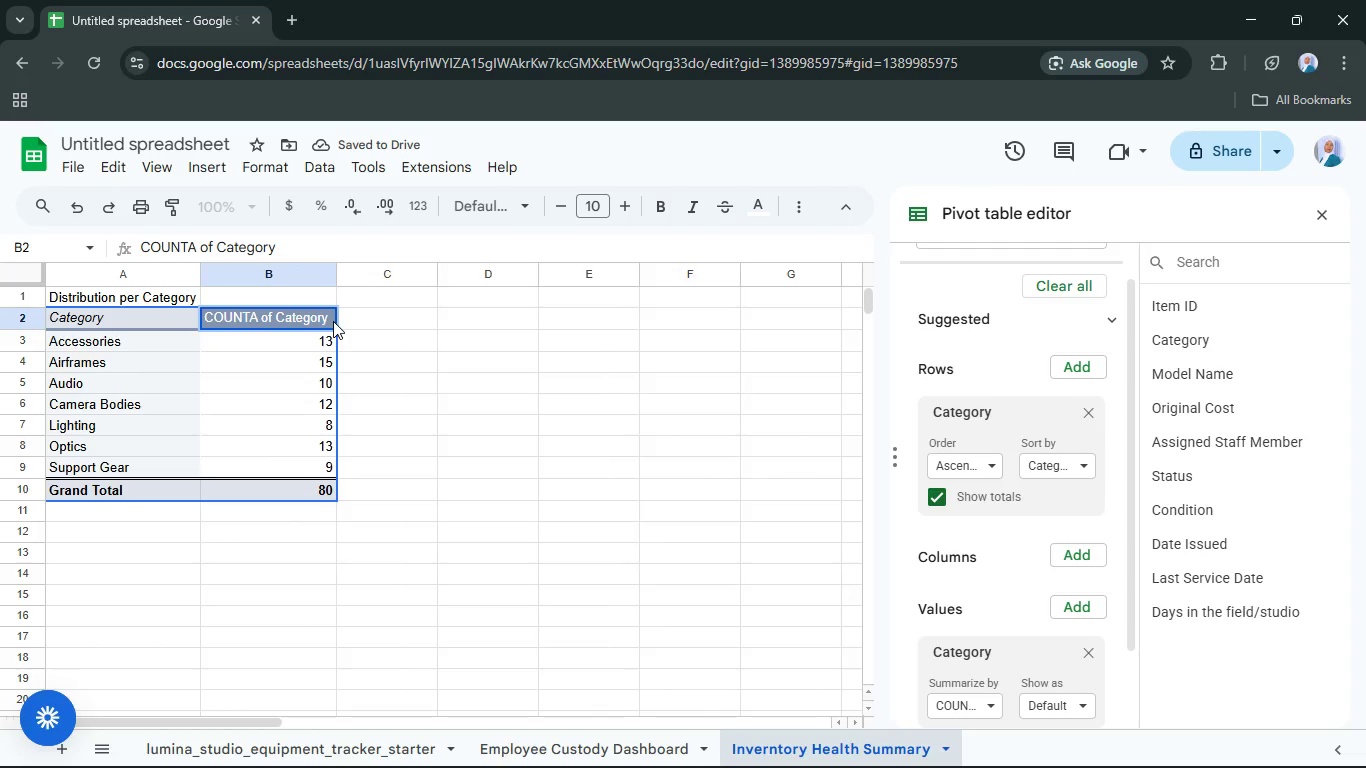 
left_click_drag(start_coordinate=[333, 321], to_coordinate=[234, 309])
 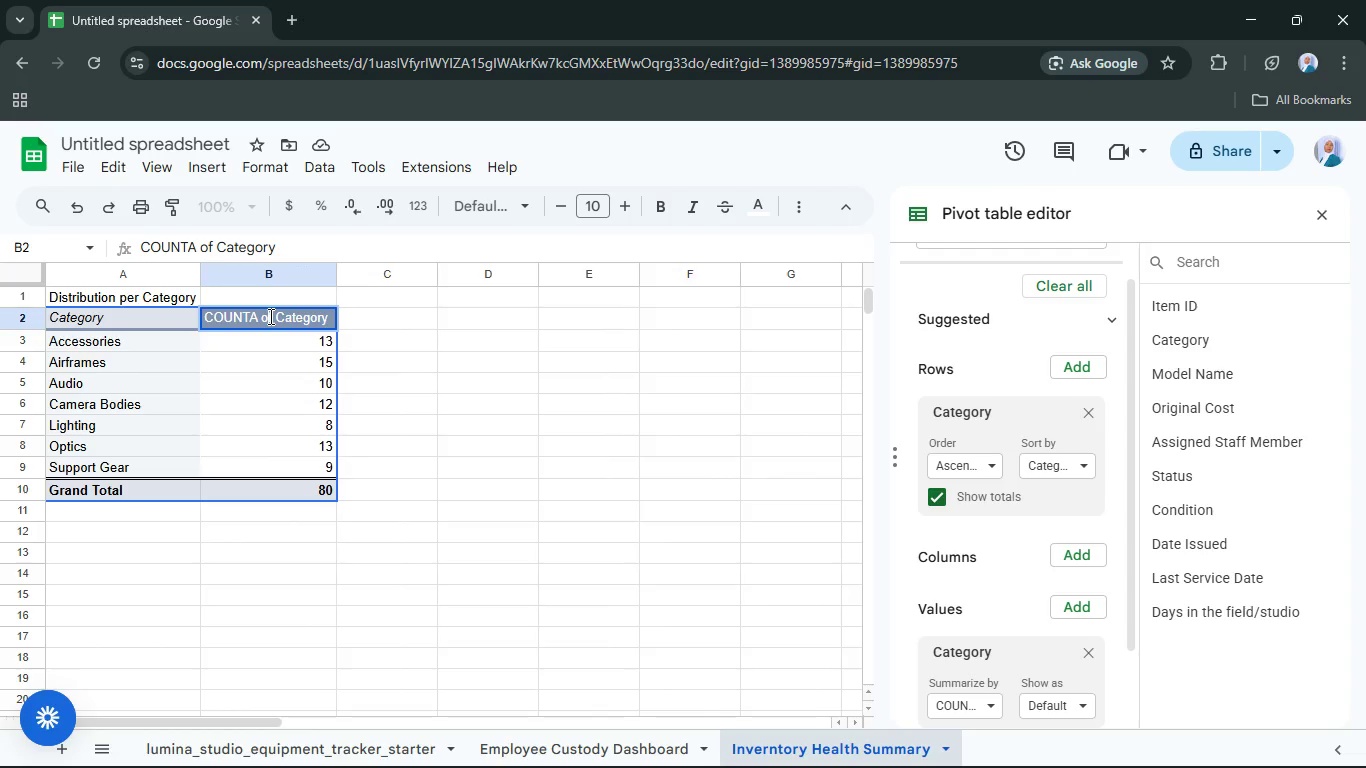 
double_click([269, 316])
 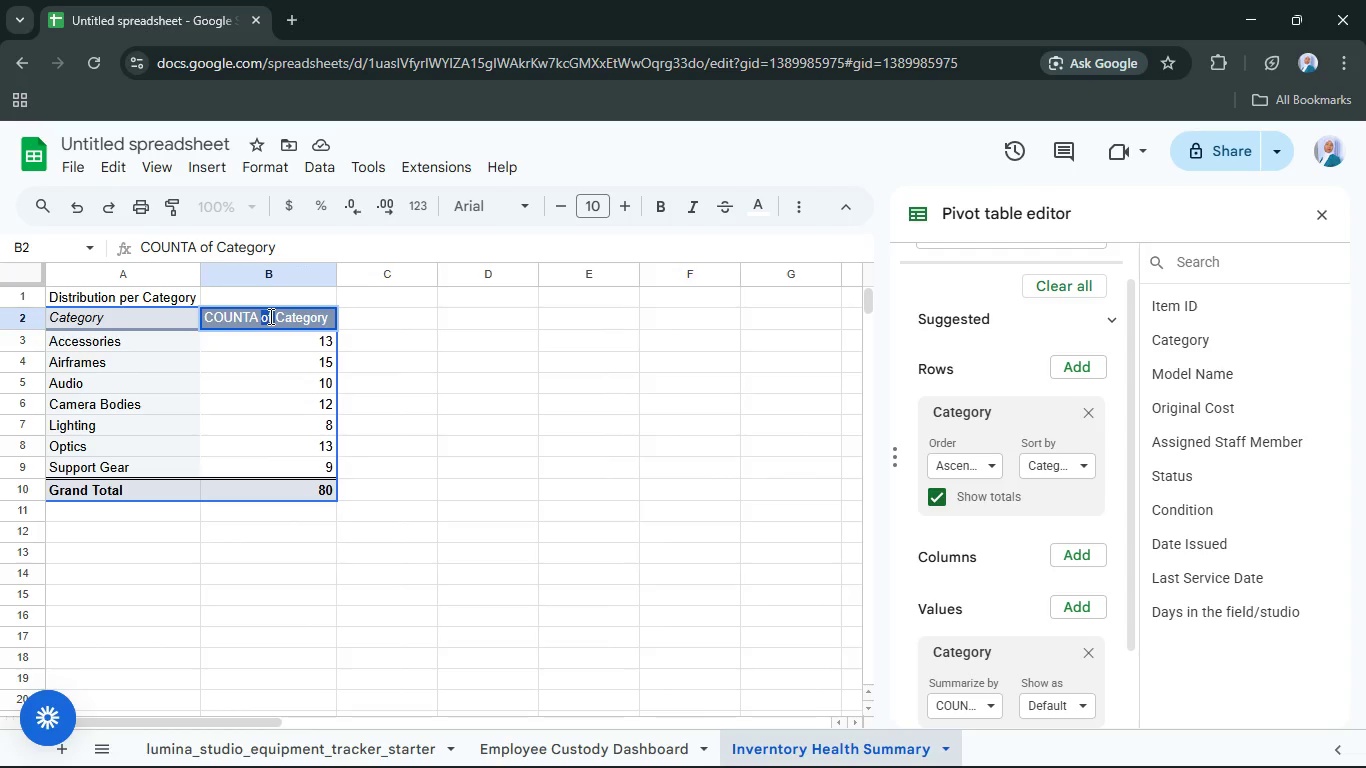 
key(Control+A)
 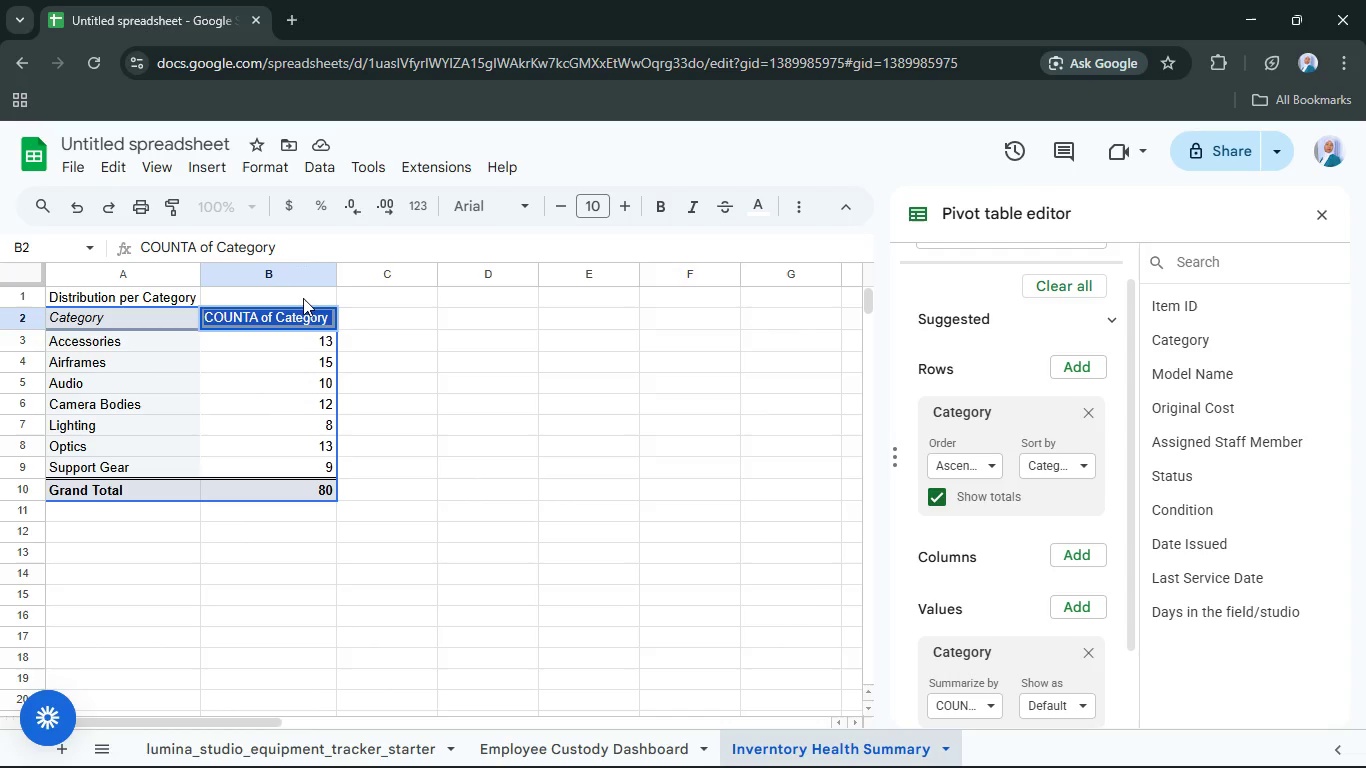 
type(Total)
 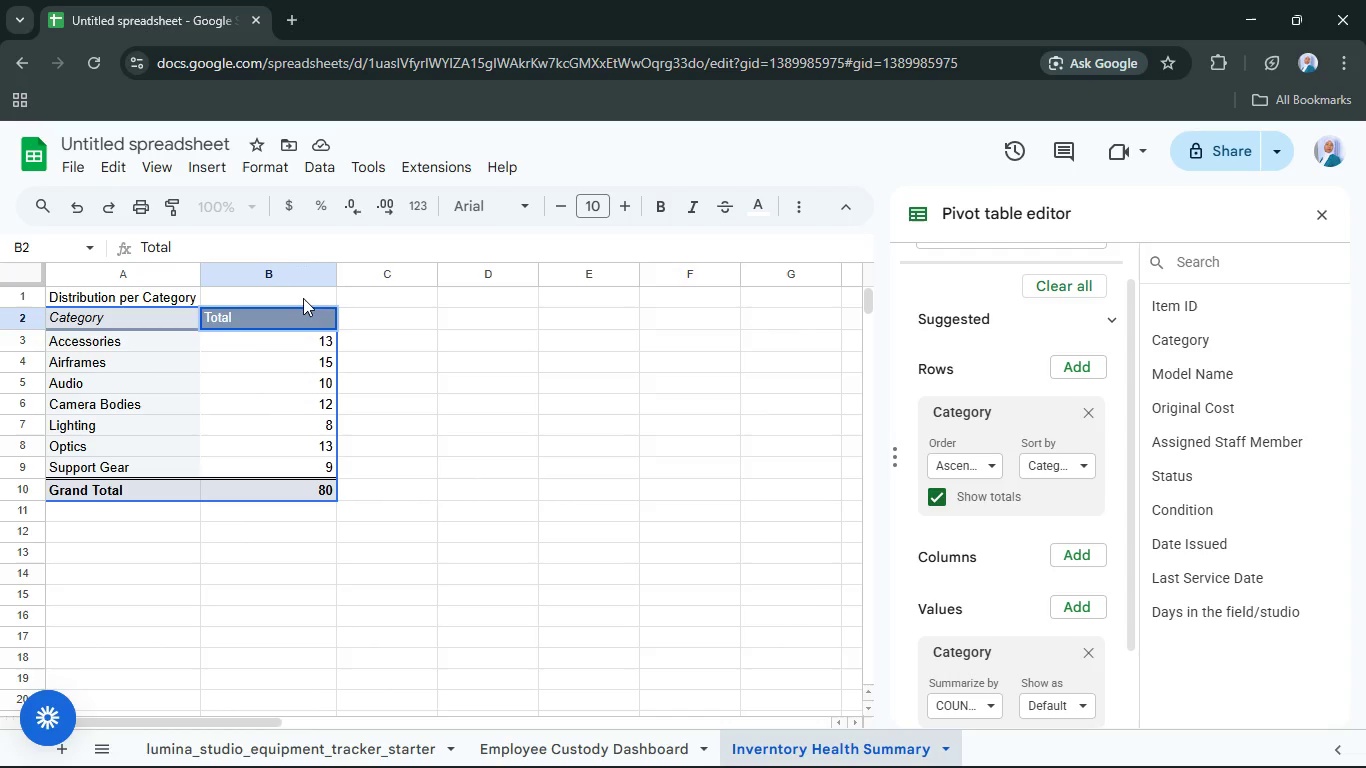 
key(Enter)
 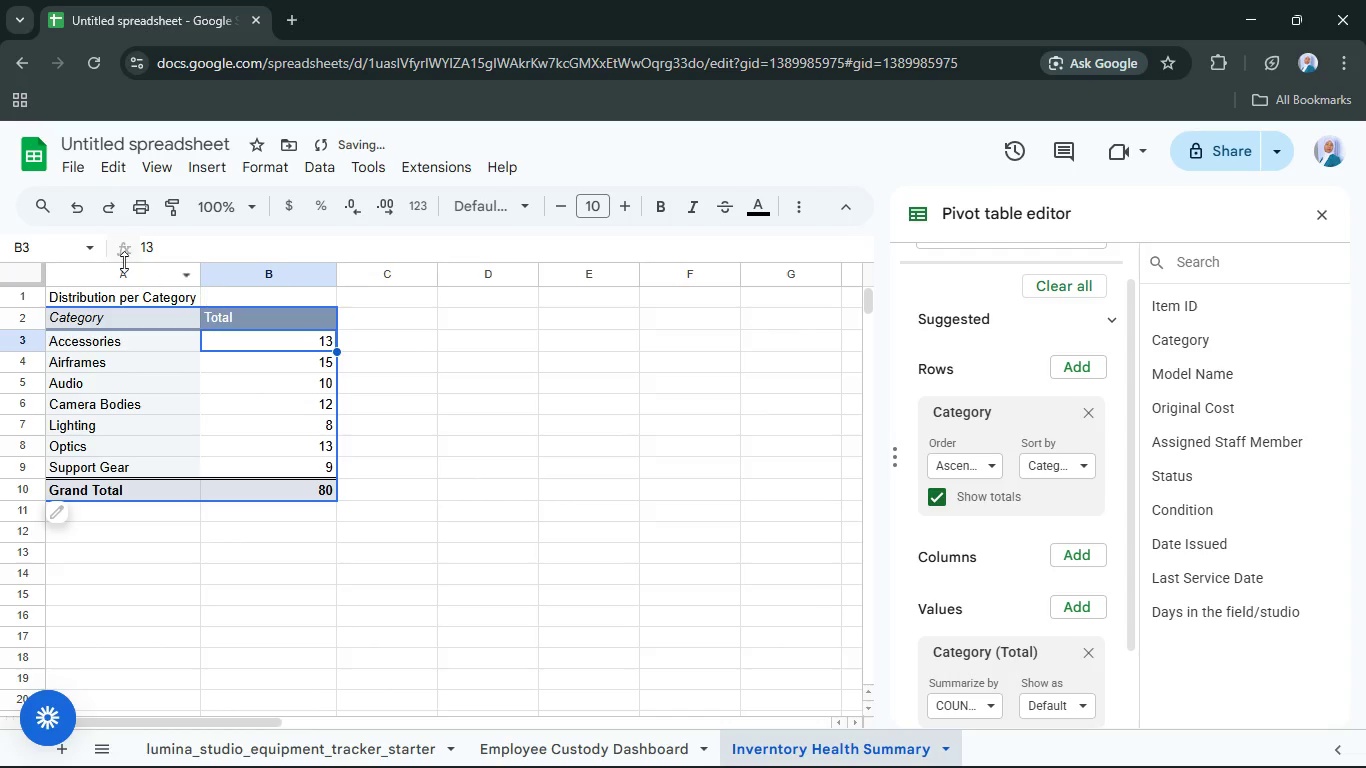 
left_click([152, 293])
 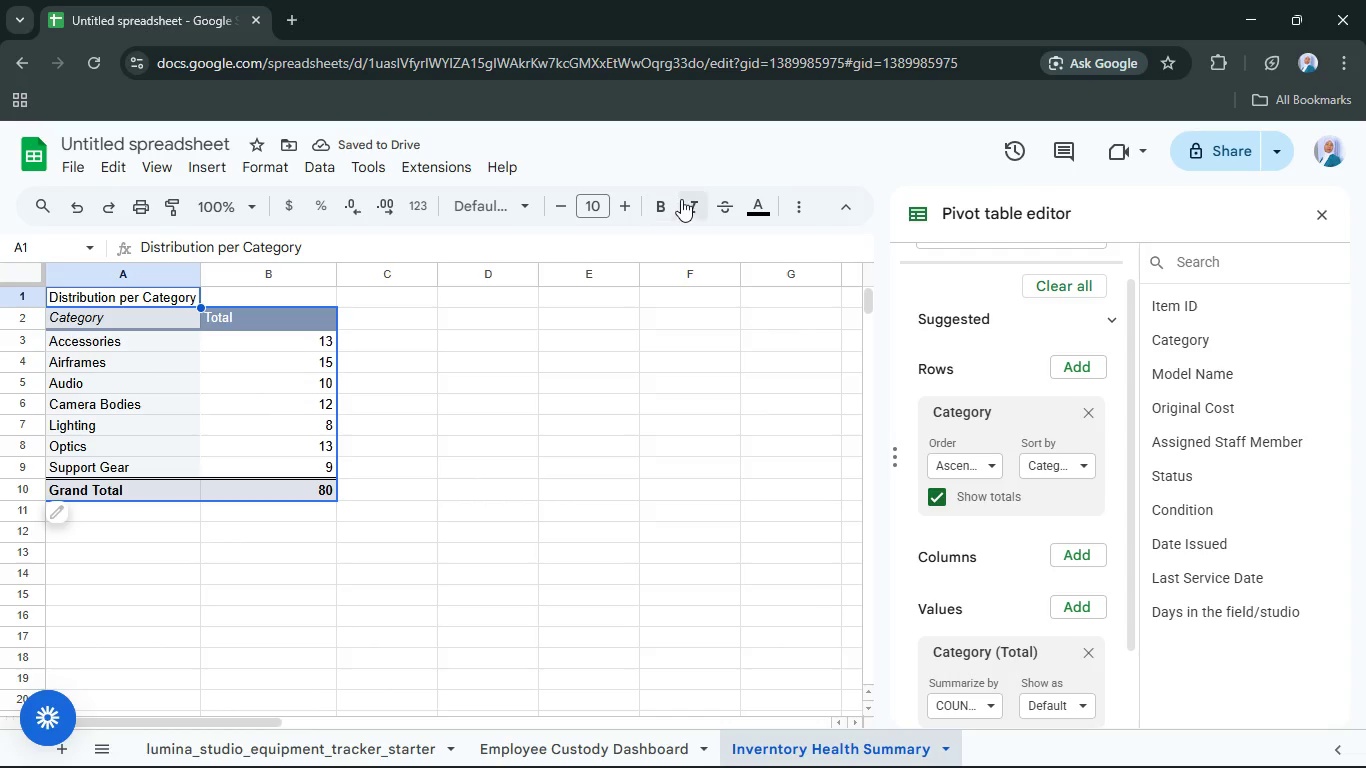 
left_click([668, 211])
 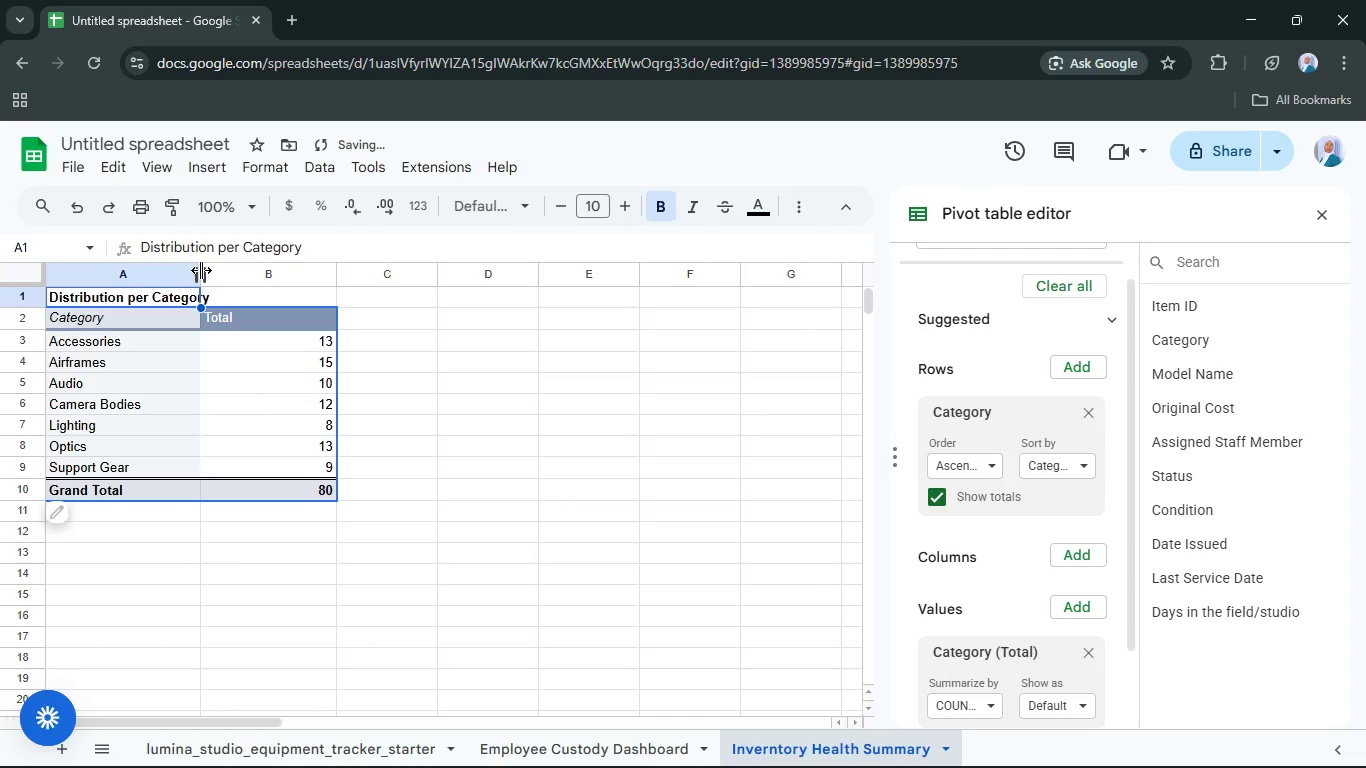 
double_click([201, 270])
 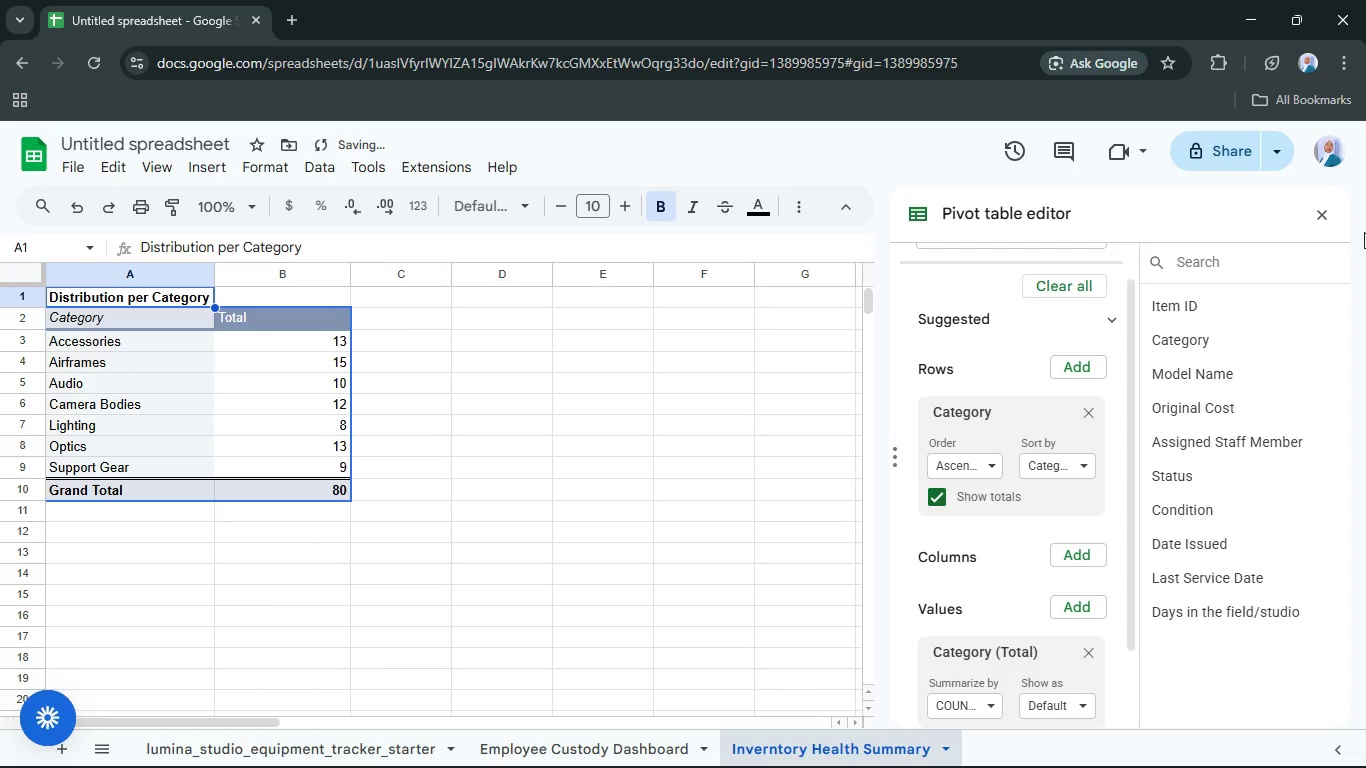 
left_click([1330, 216])